 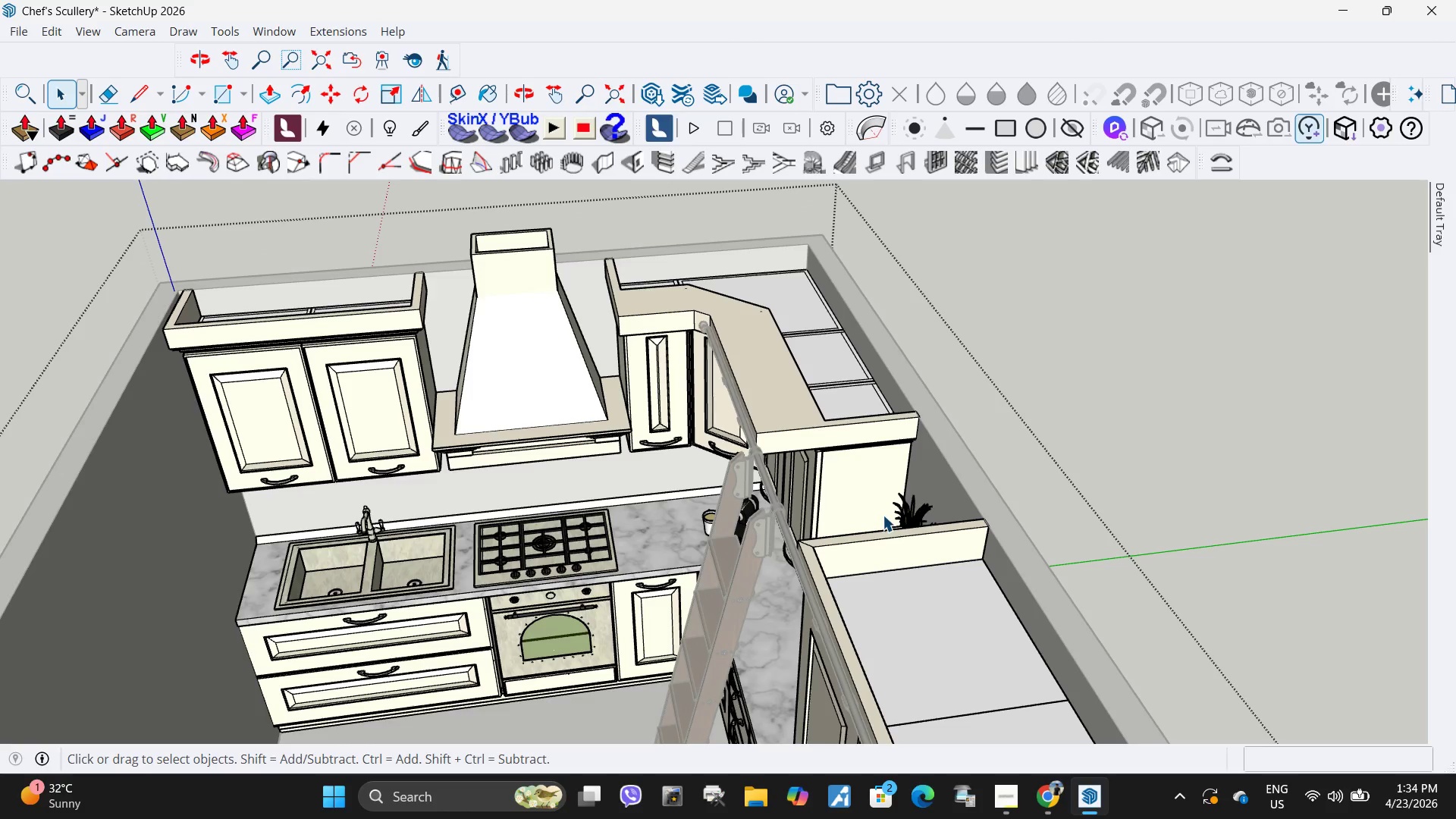 
left_click([1182, 475])
 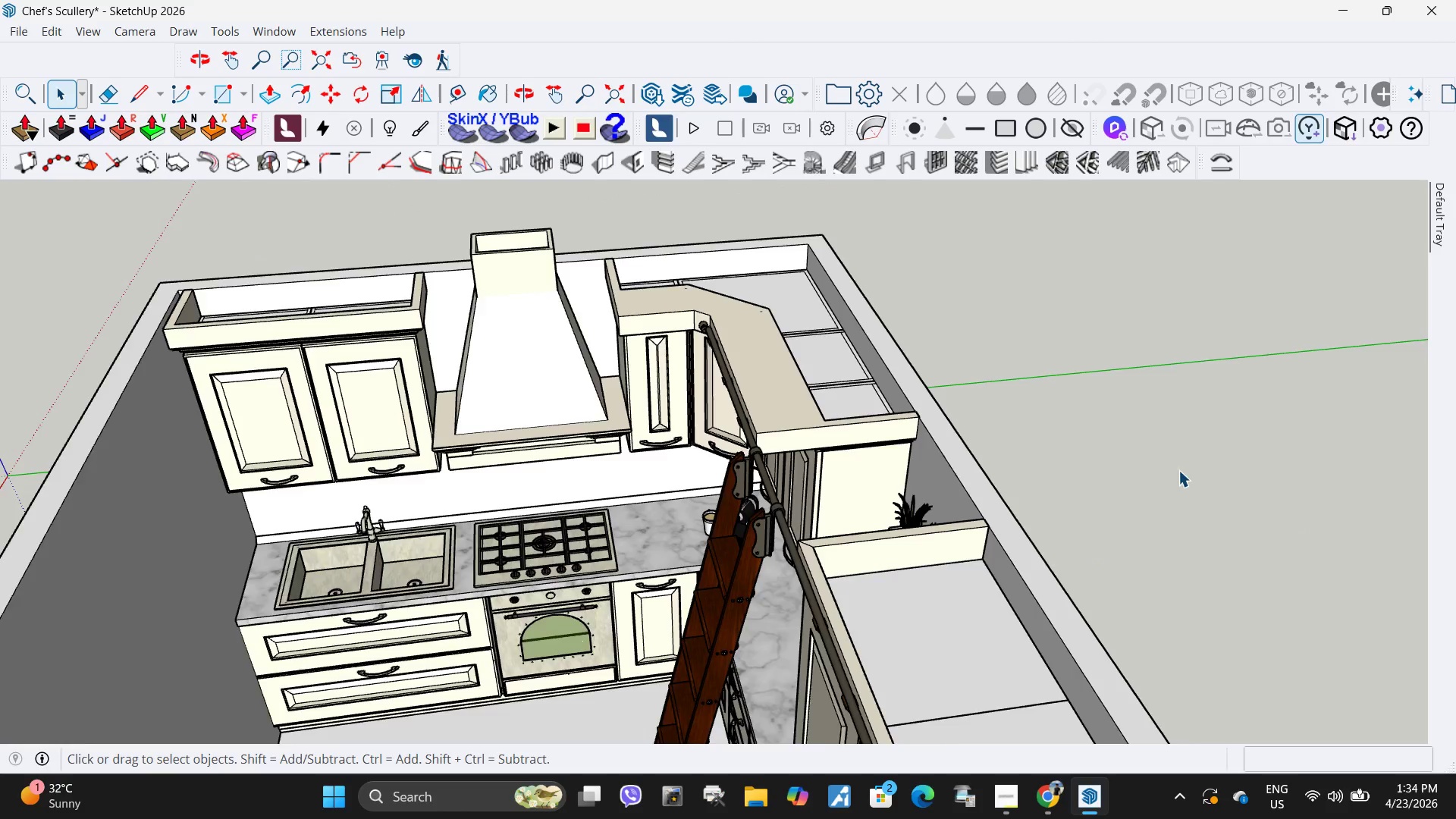 
scroll: coordinate [1141, 453], scroll_direction: down, amount: 4.0
 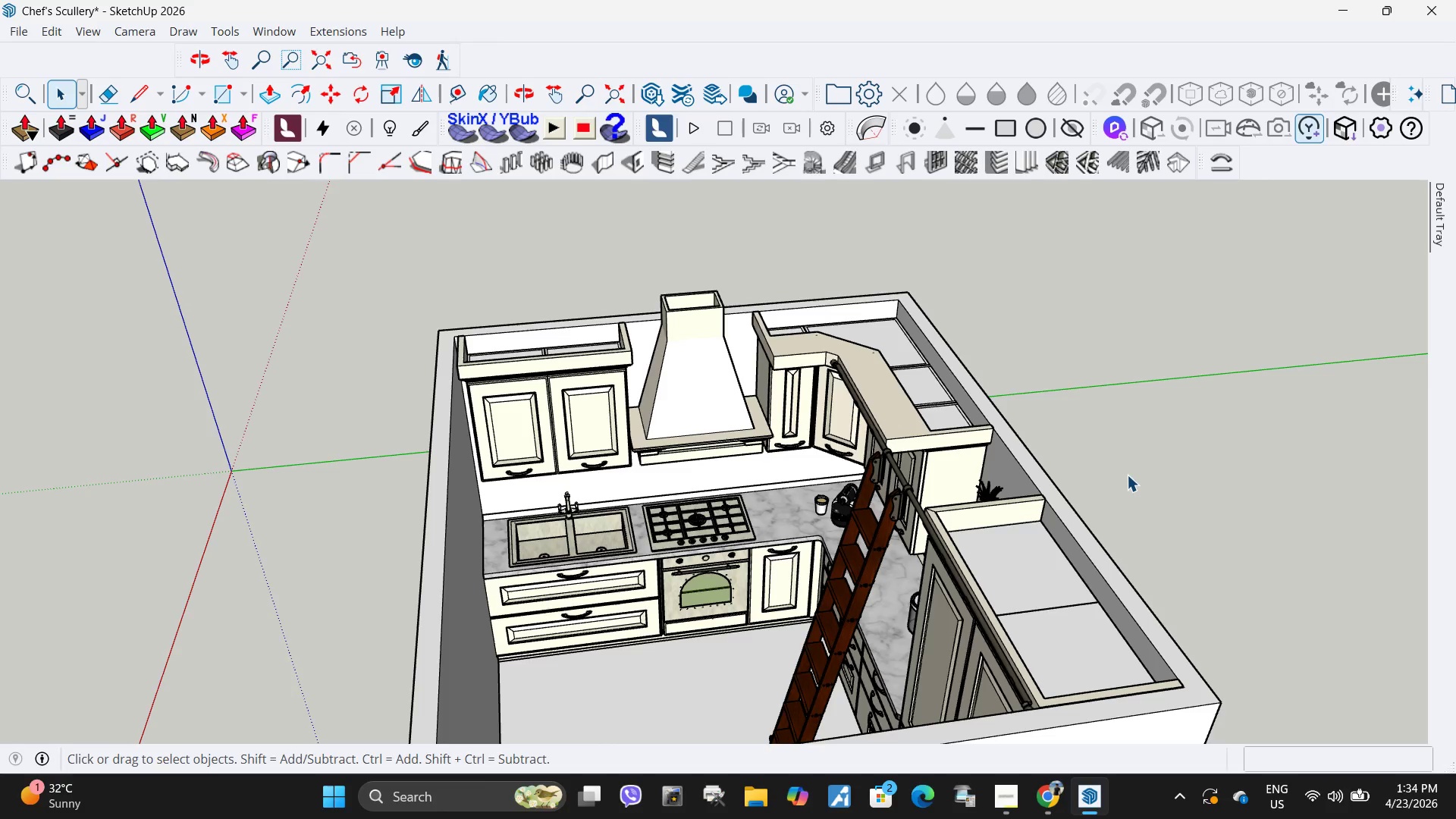 
wait(20.15)
 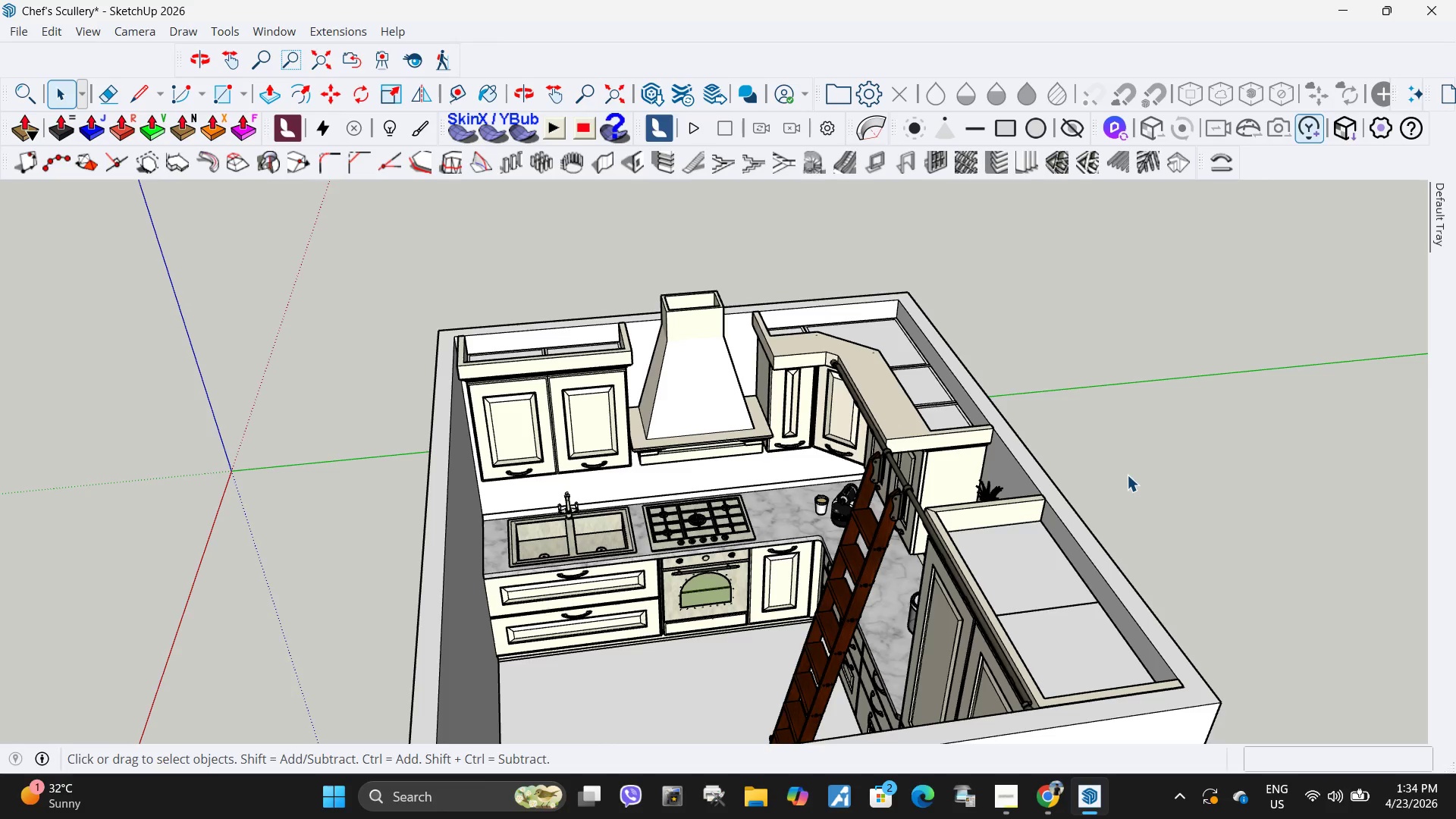 
scroll: coordinate [1025, 522], scroll_direction: down, amount: 4.0
 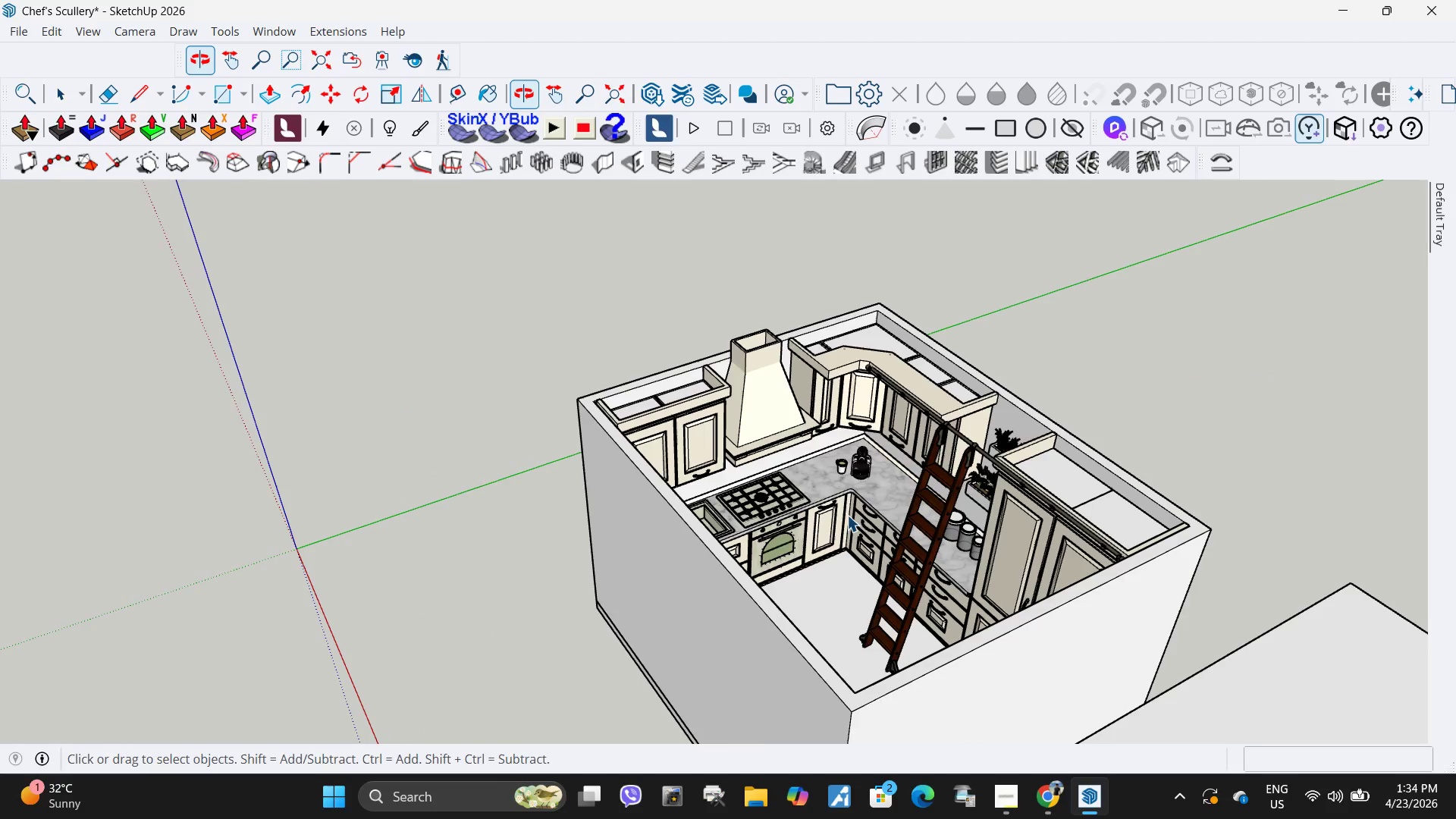 
key(H)
 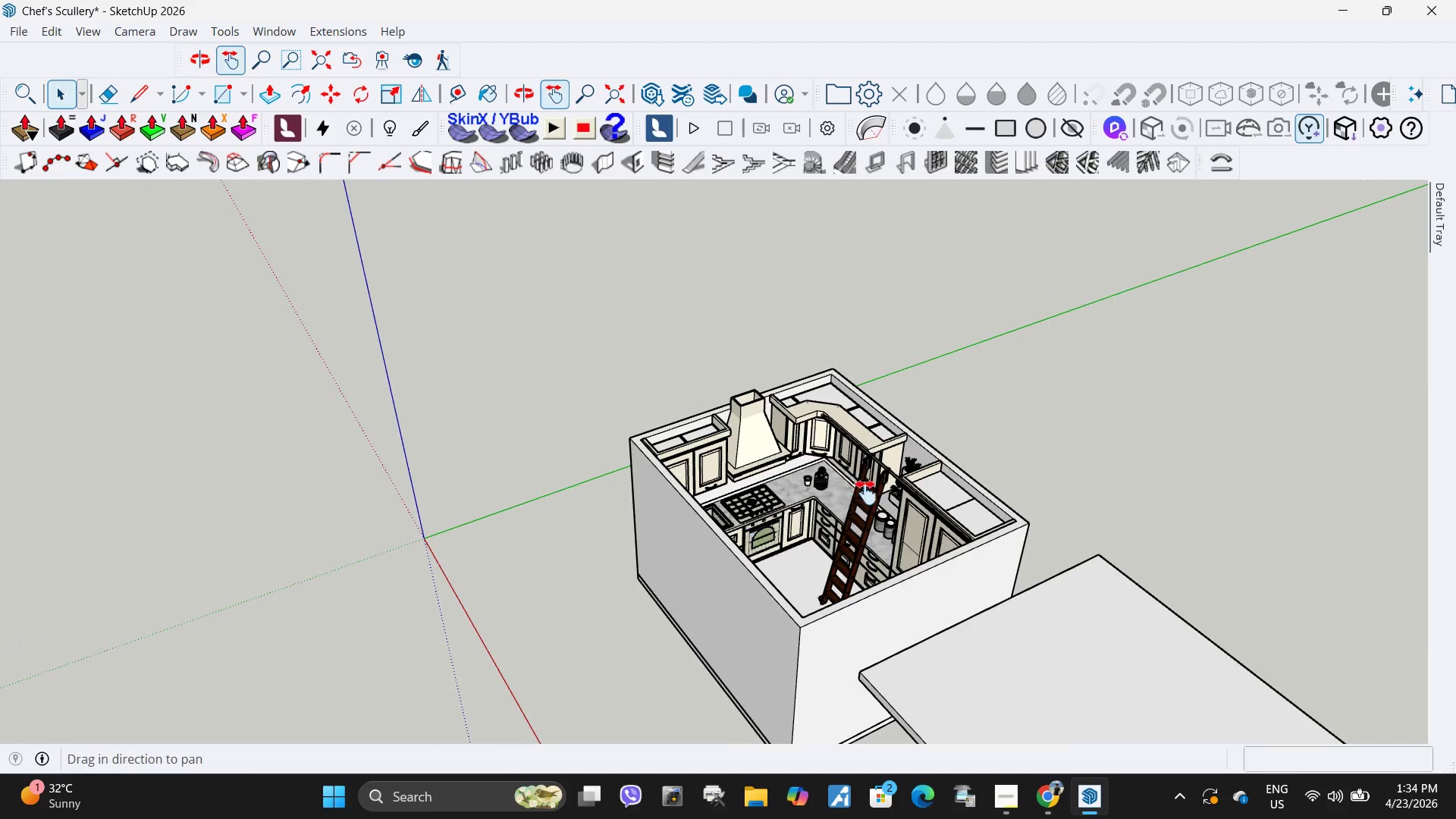 
left_click_drag(start_coordinate=[866, 493], to_coordinate=[639, 515])
 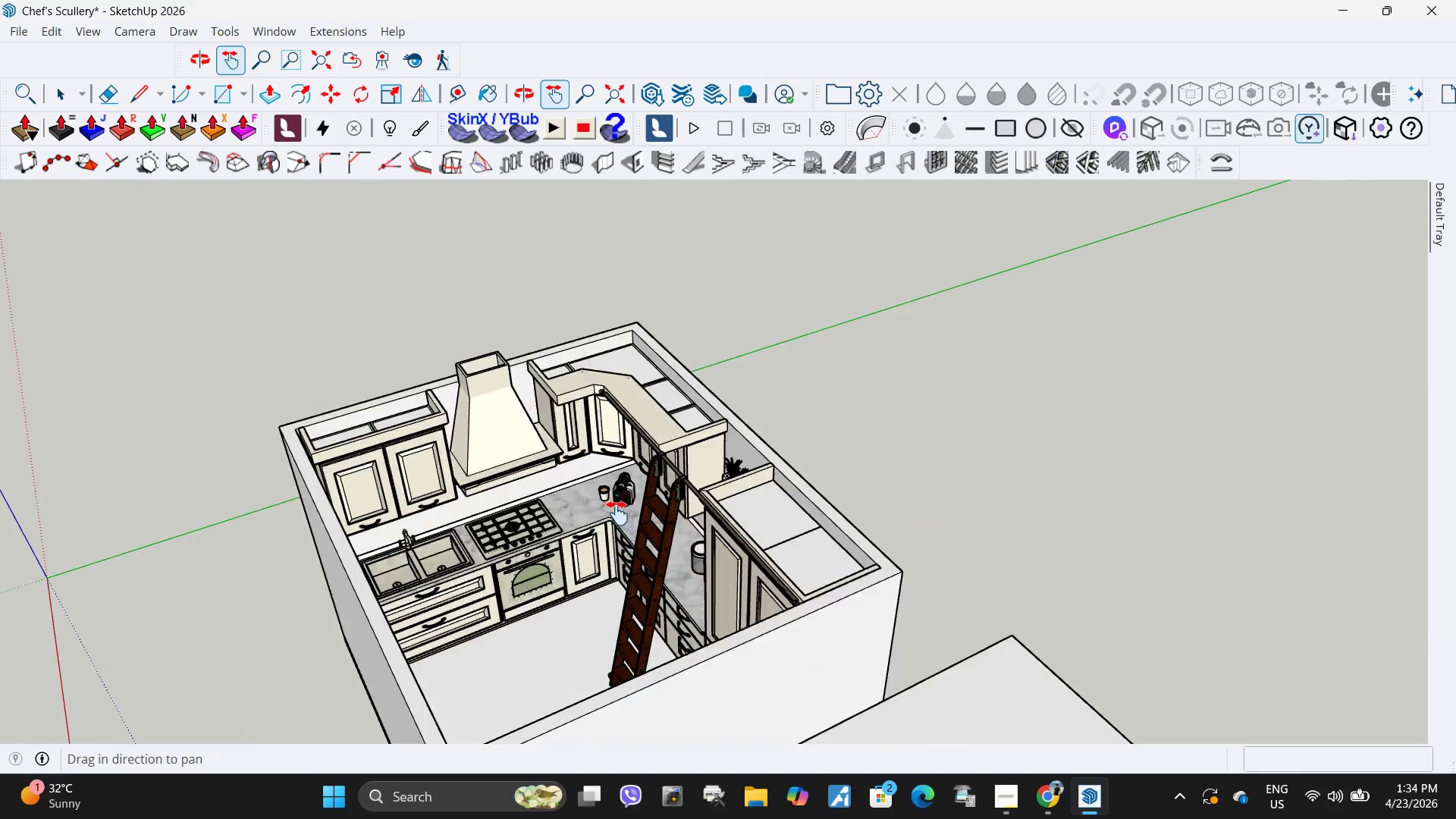 
scroll: coordinate [720, 516], scroll_direction: down, amount: 4.0
 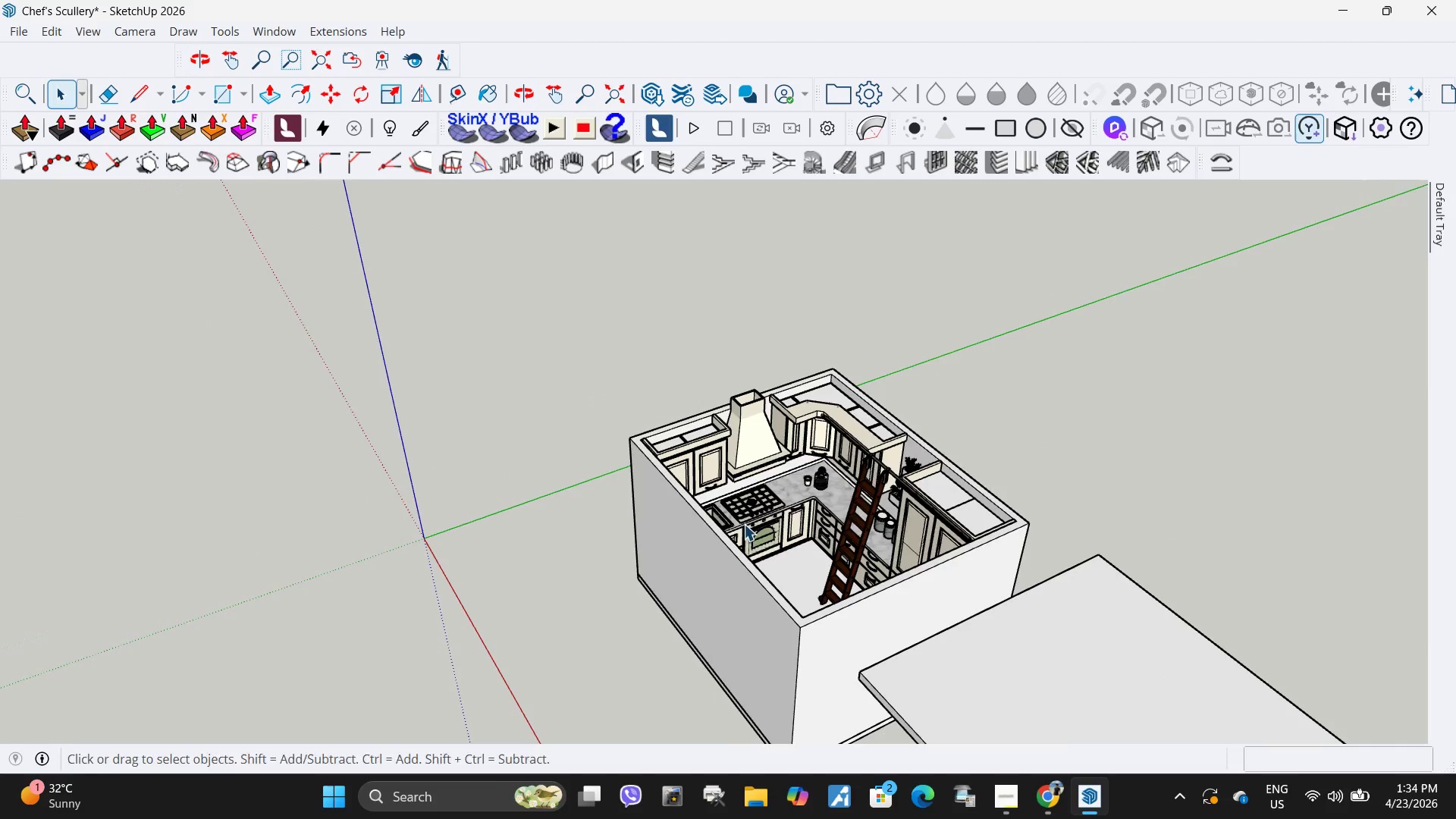 
key(Space)
 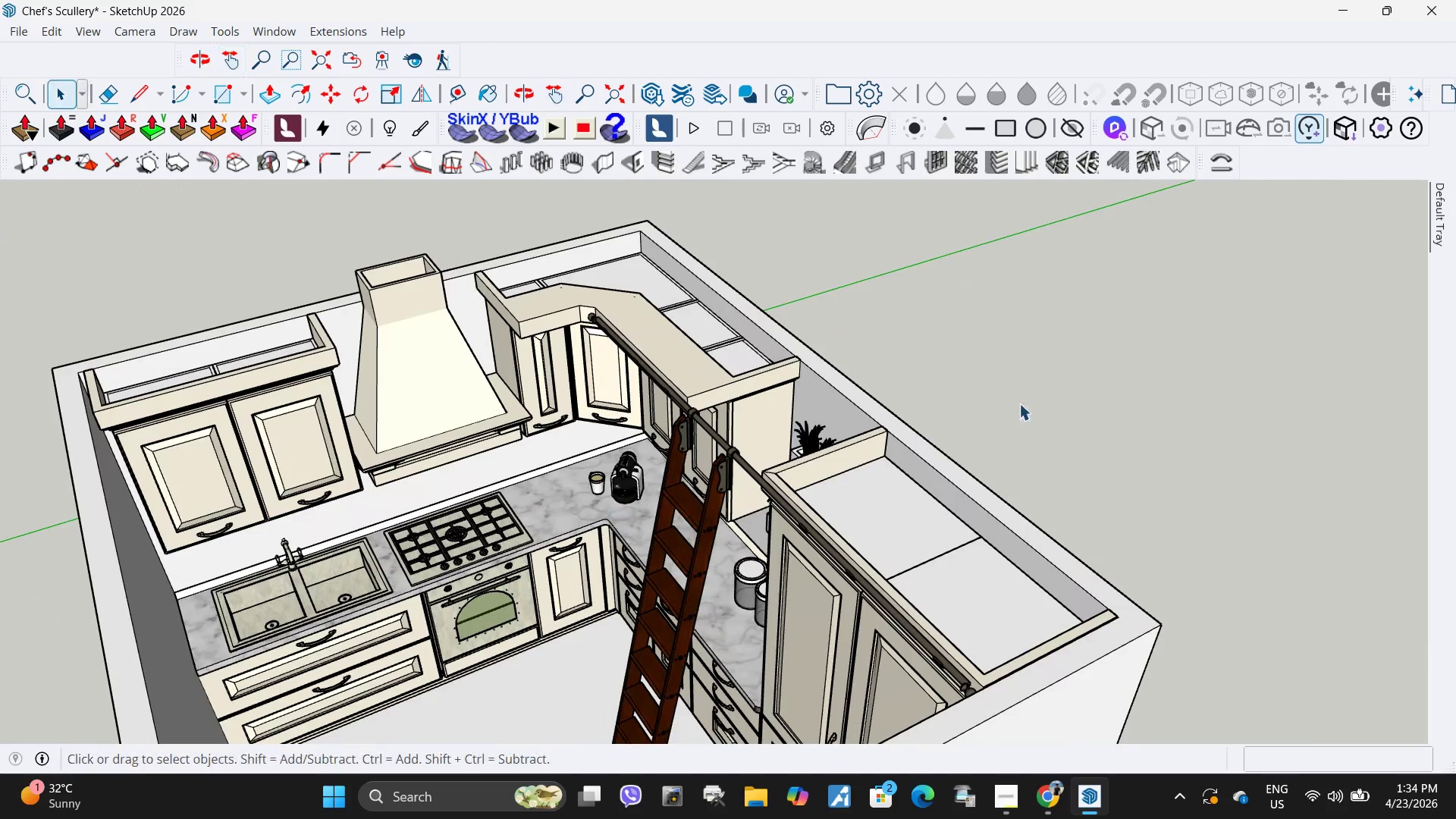 
left_click([1020, 403])
 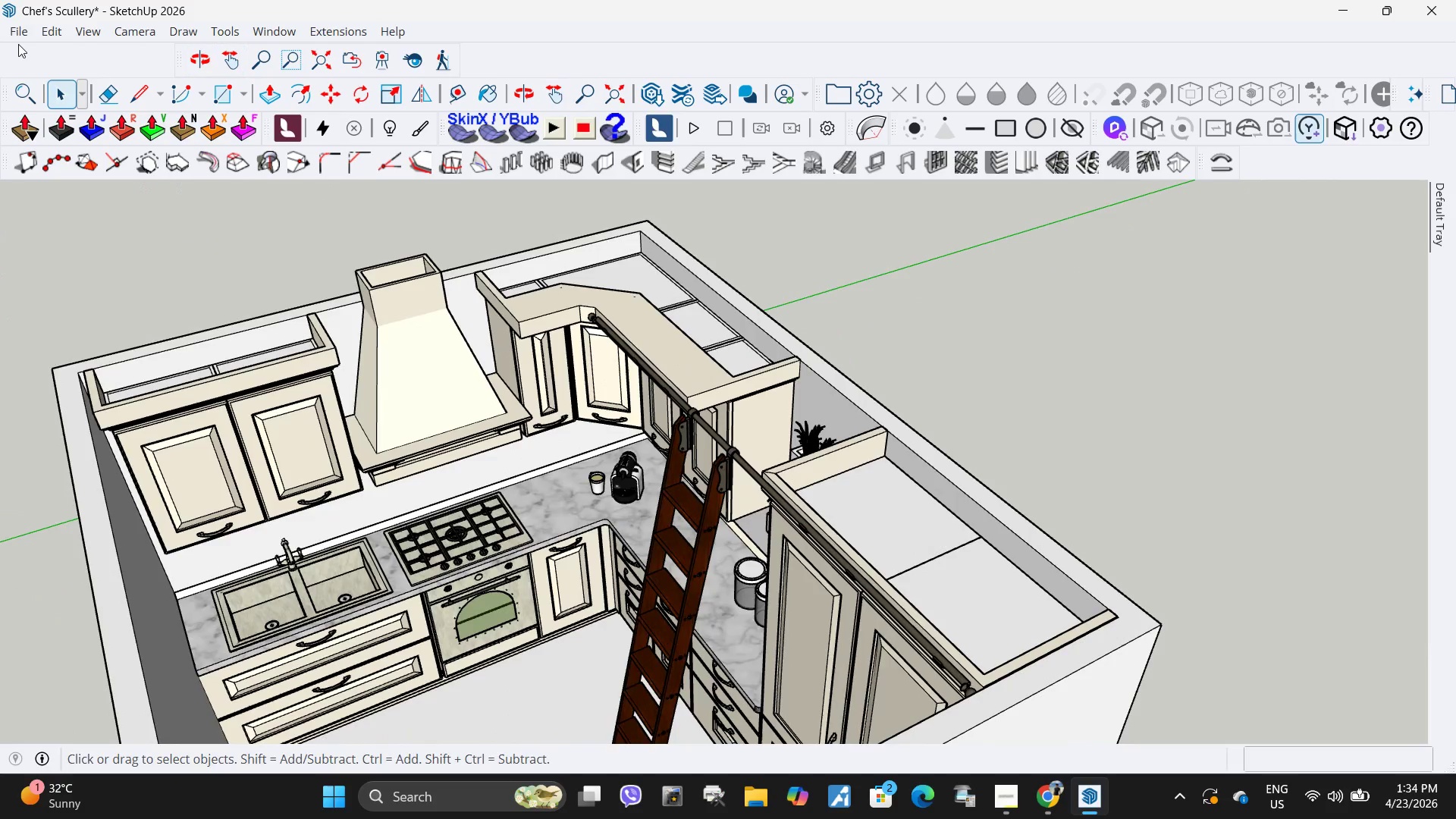 
scroll: coordinate [618, 513], scroll_direction: up, amount: 8.0
 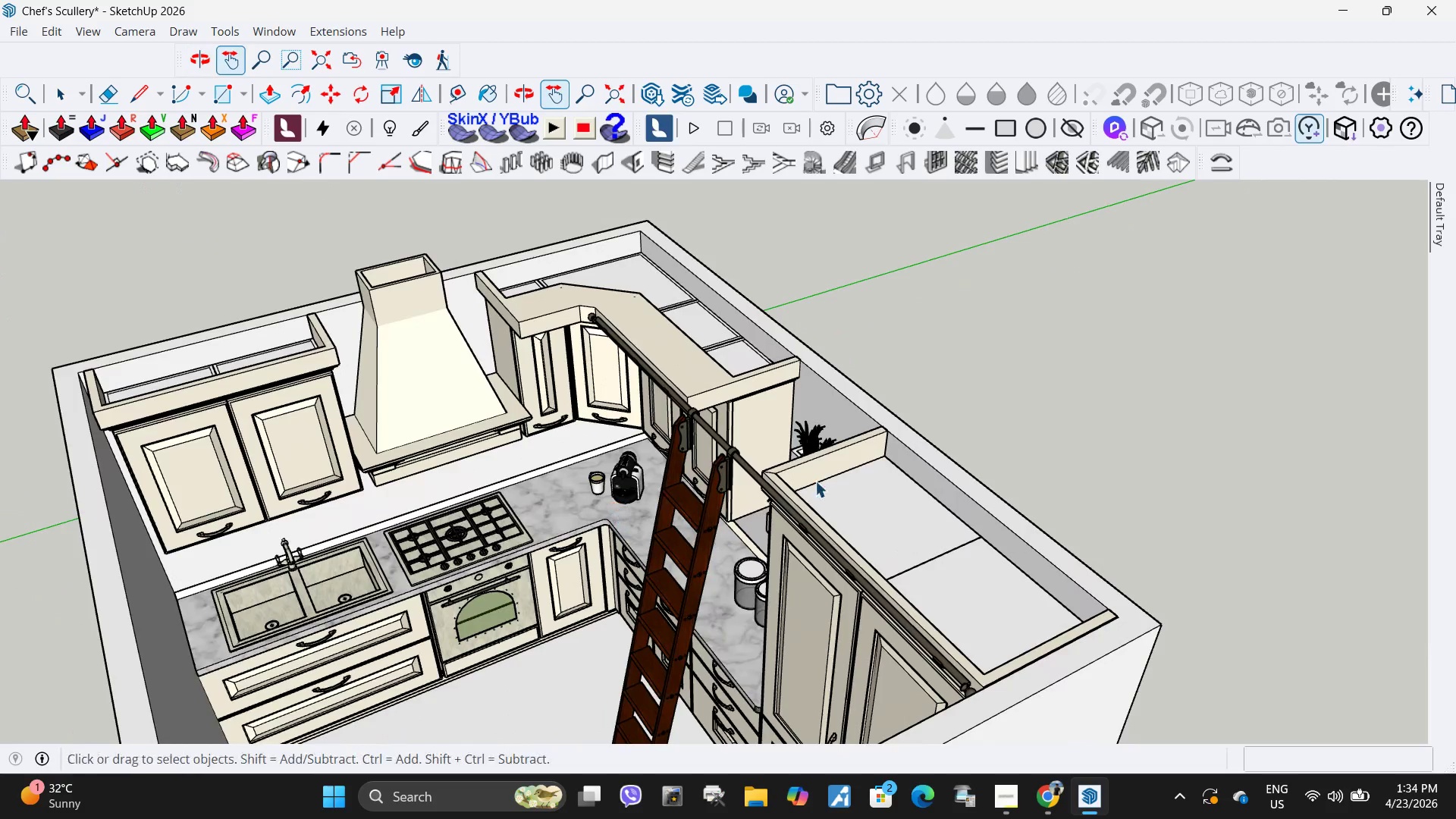 
double_click([21, 36])
 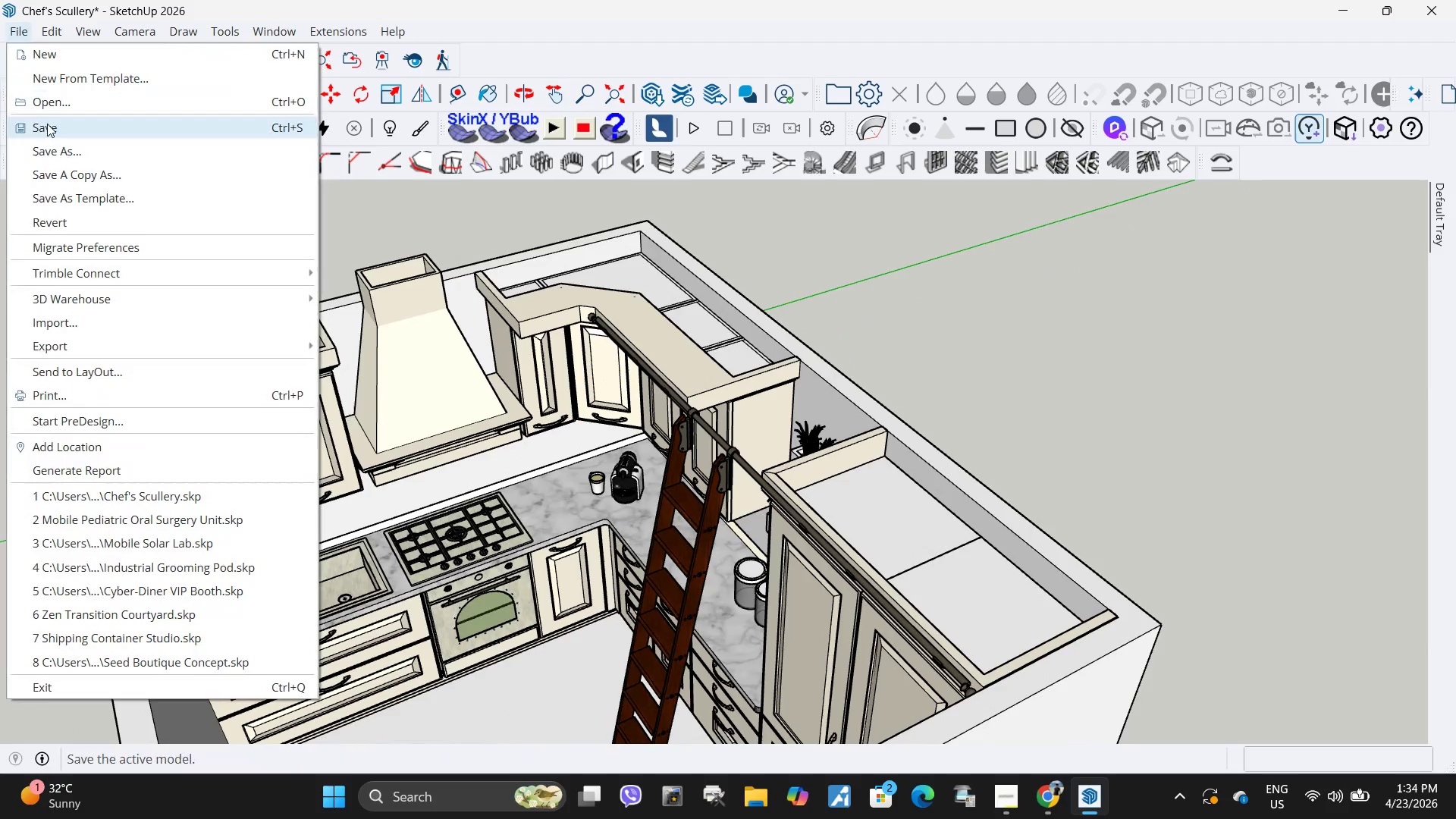 
left_click([47, 129])
 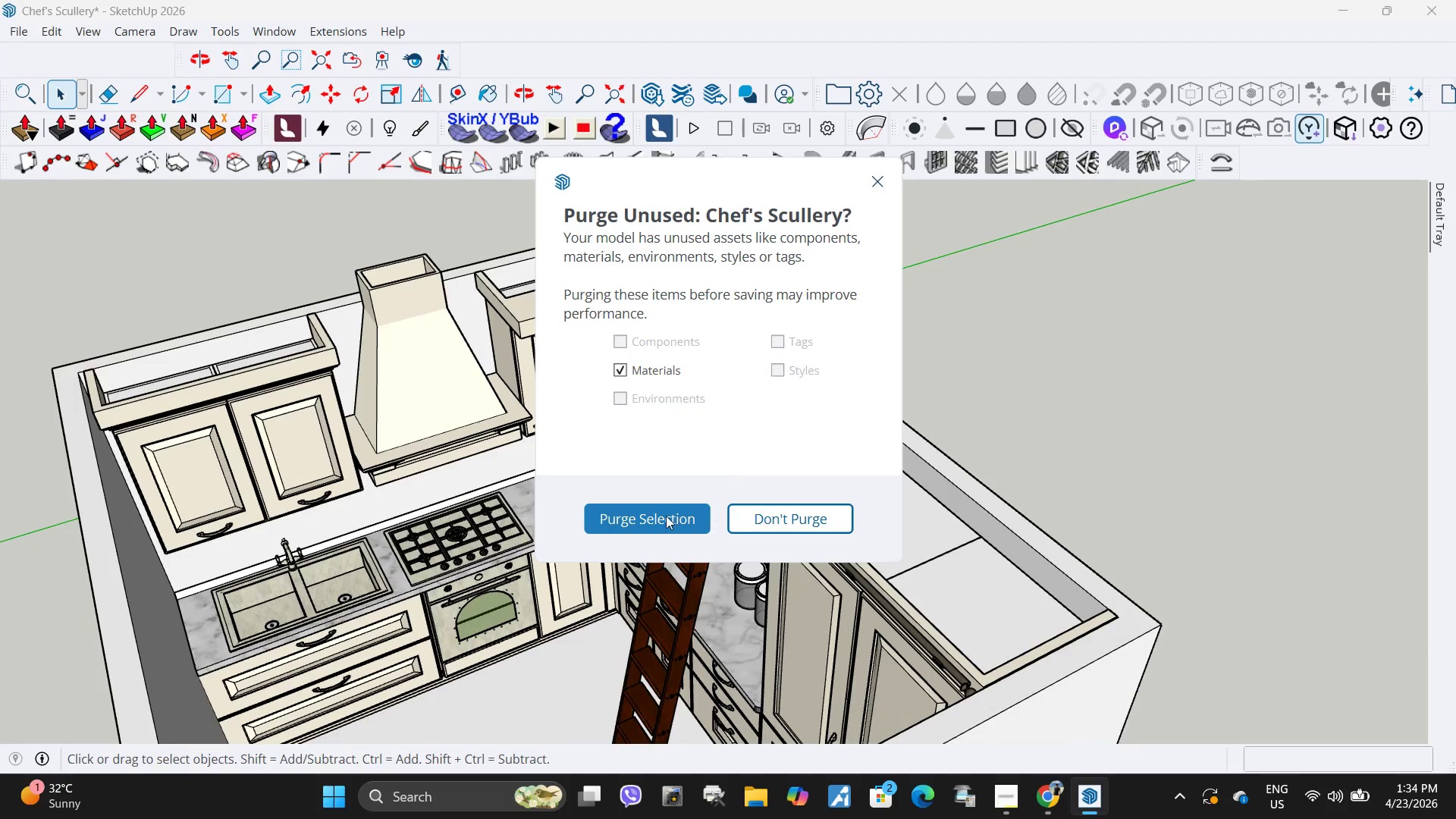 
left_click([654, 516])
 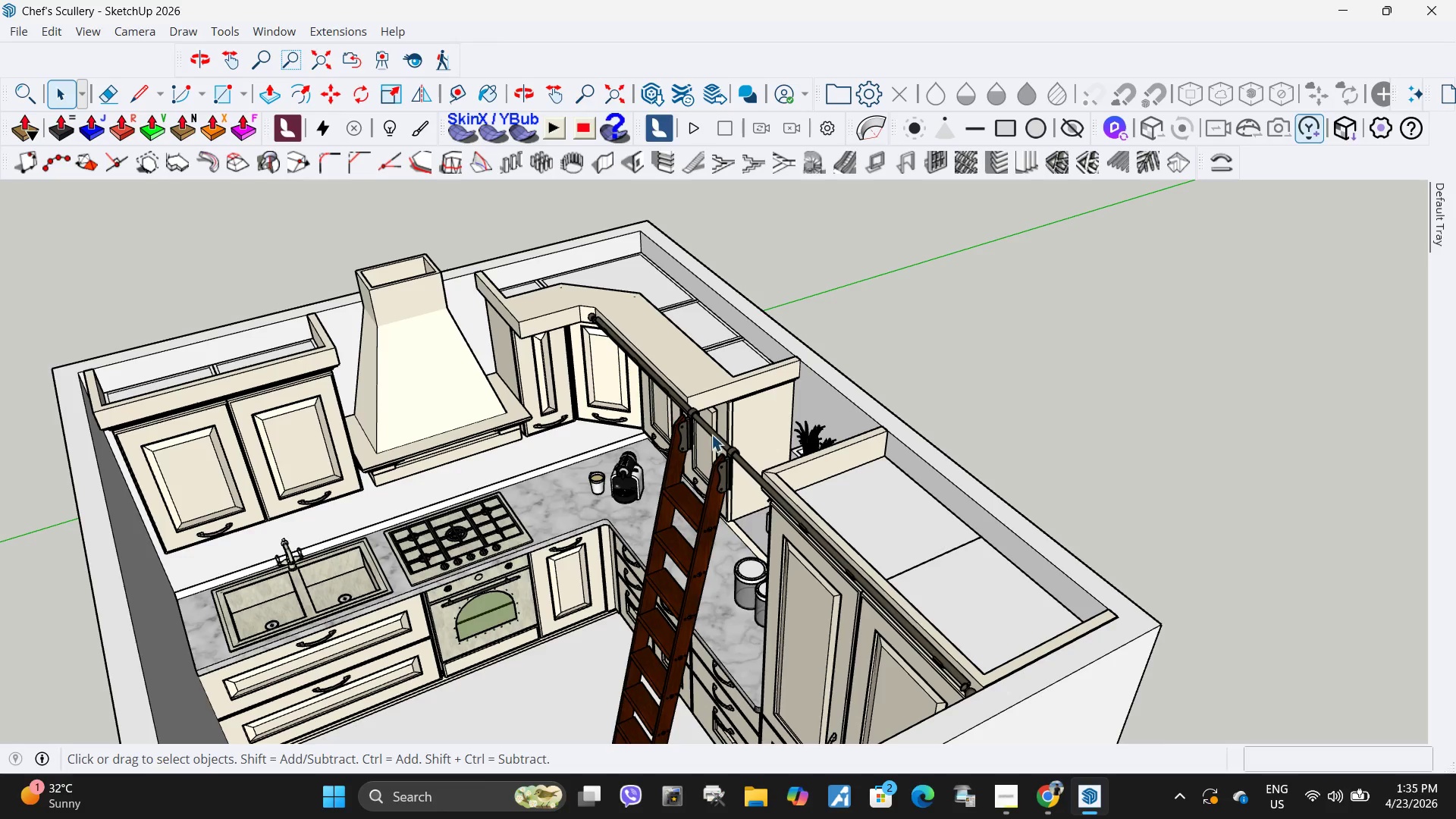 
wait(16.45)
 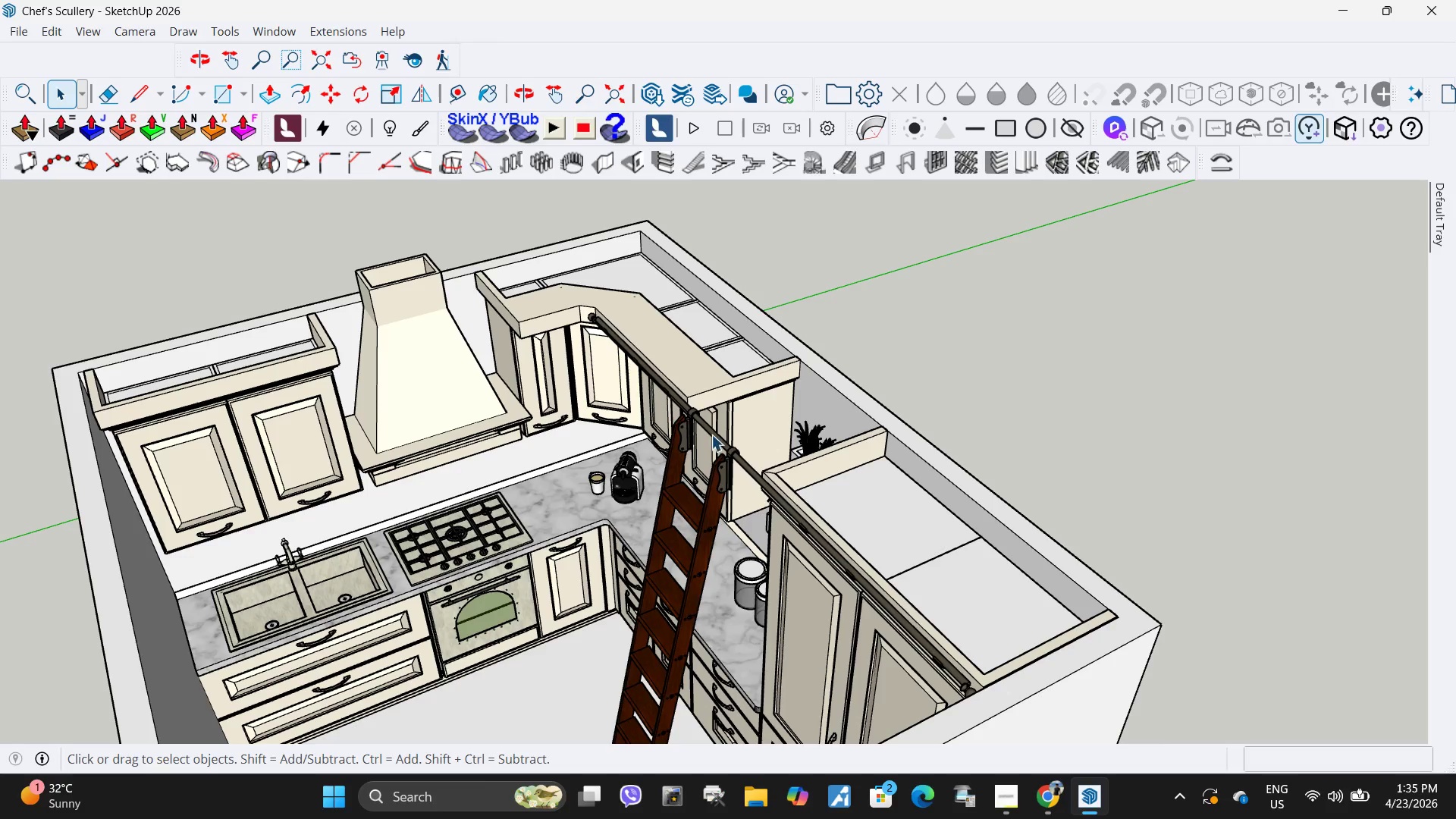 
scroll: coordinate [750, 438], scroll_direction: down, amount: 8.0
 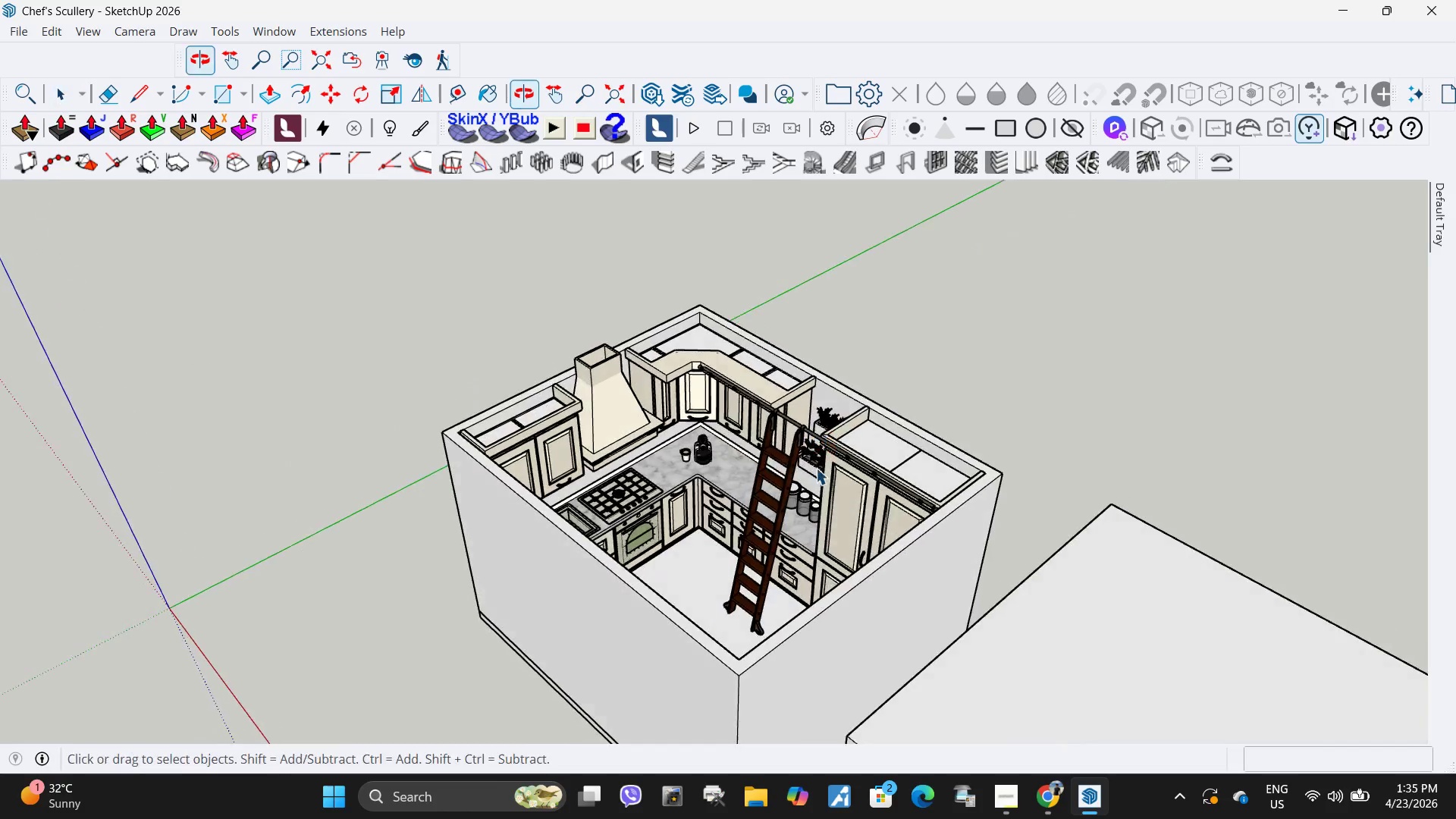 
scroll: coordinate [770, 468], scroll_direction: up, amount: 9.0
 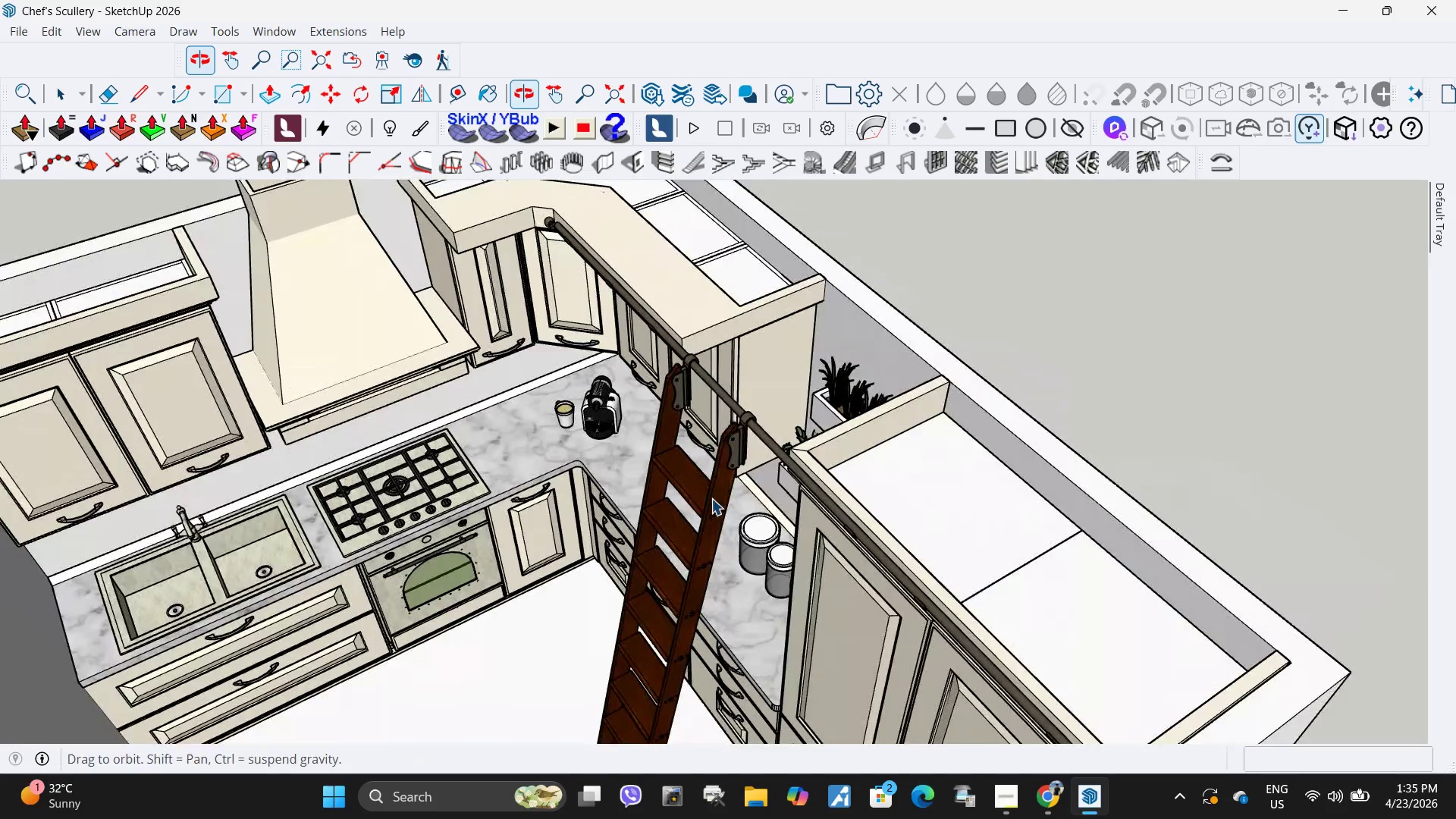 
scroll: coordinate [788, 368], scroll_direction: down, amount: 11.0
 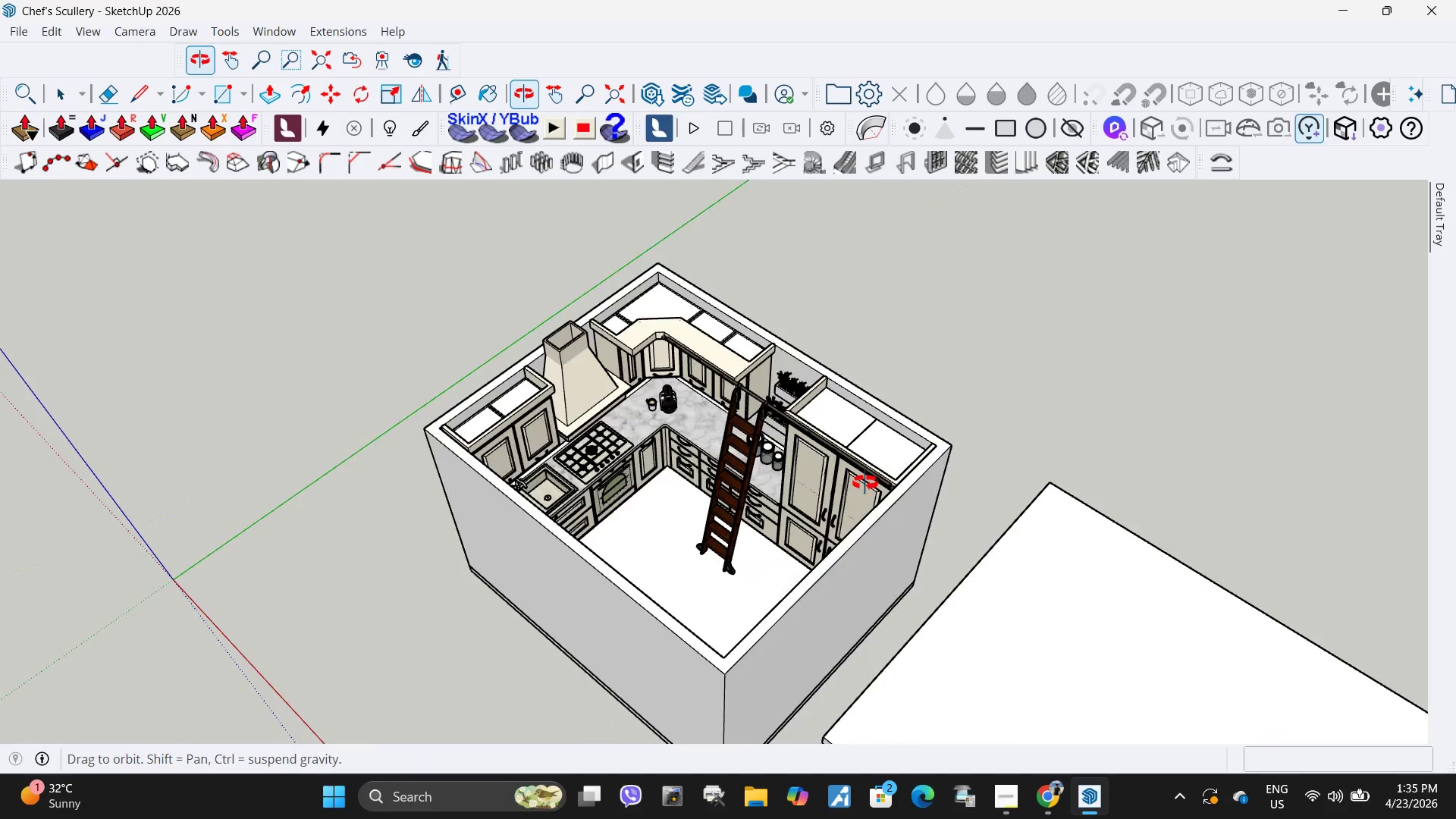 
key(Space)
 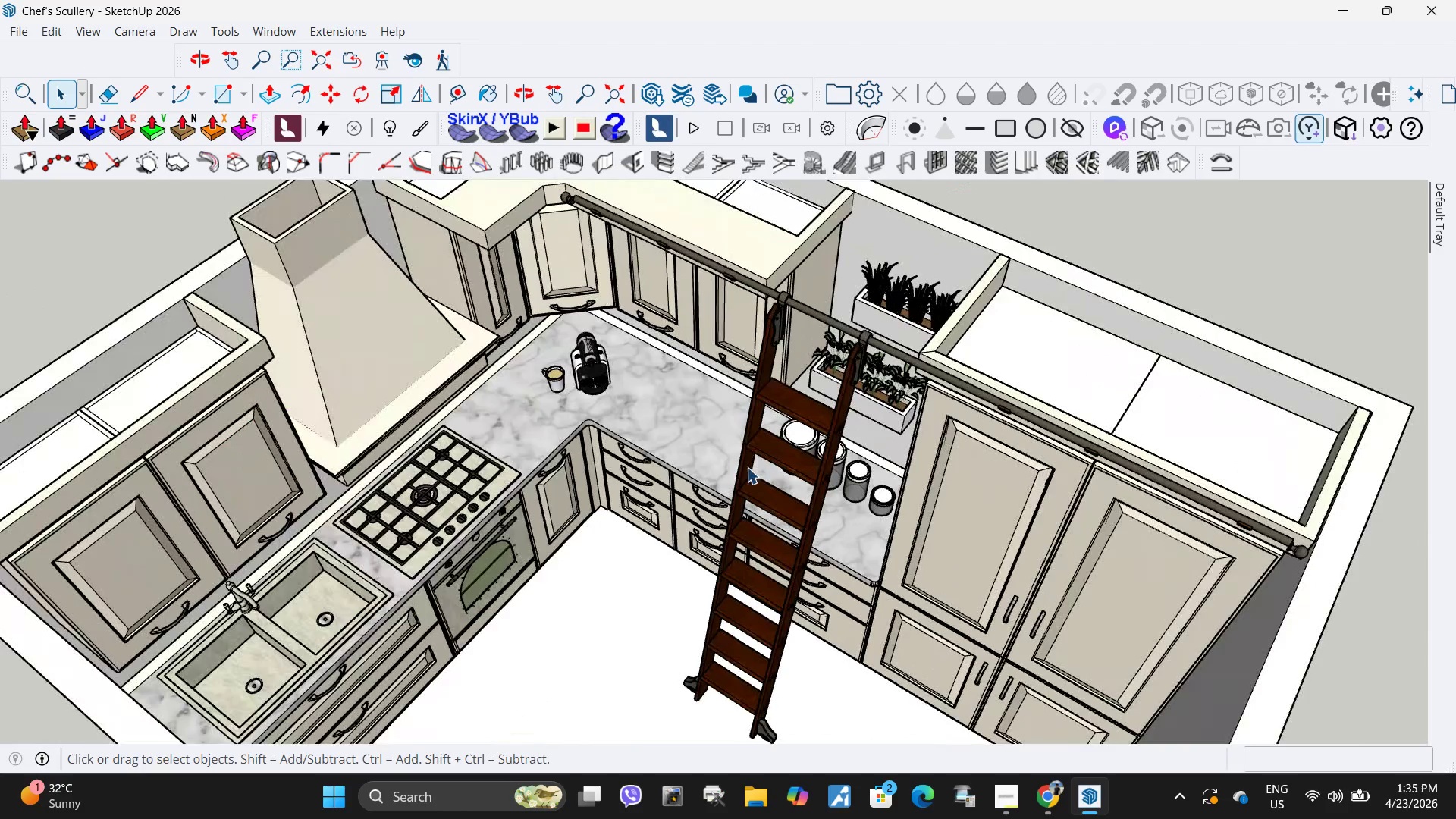 
left_click([748, 468])
 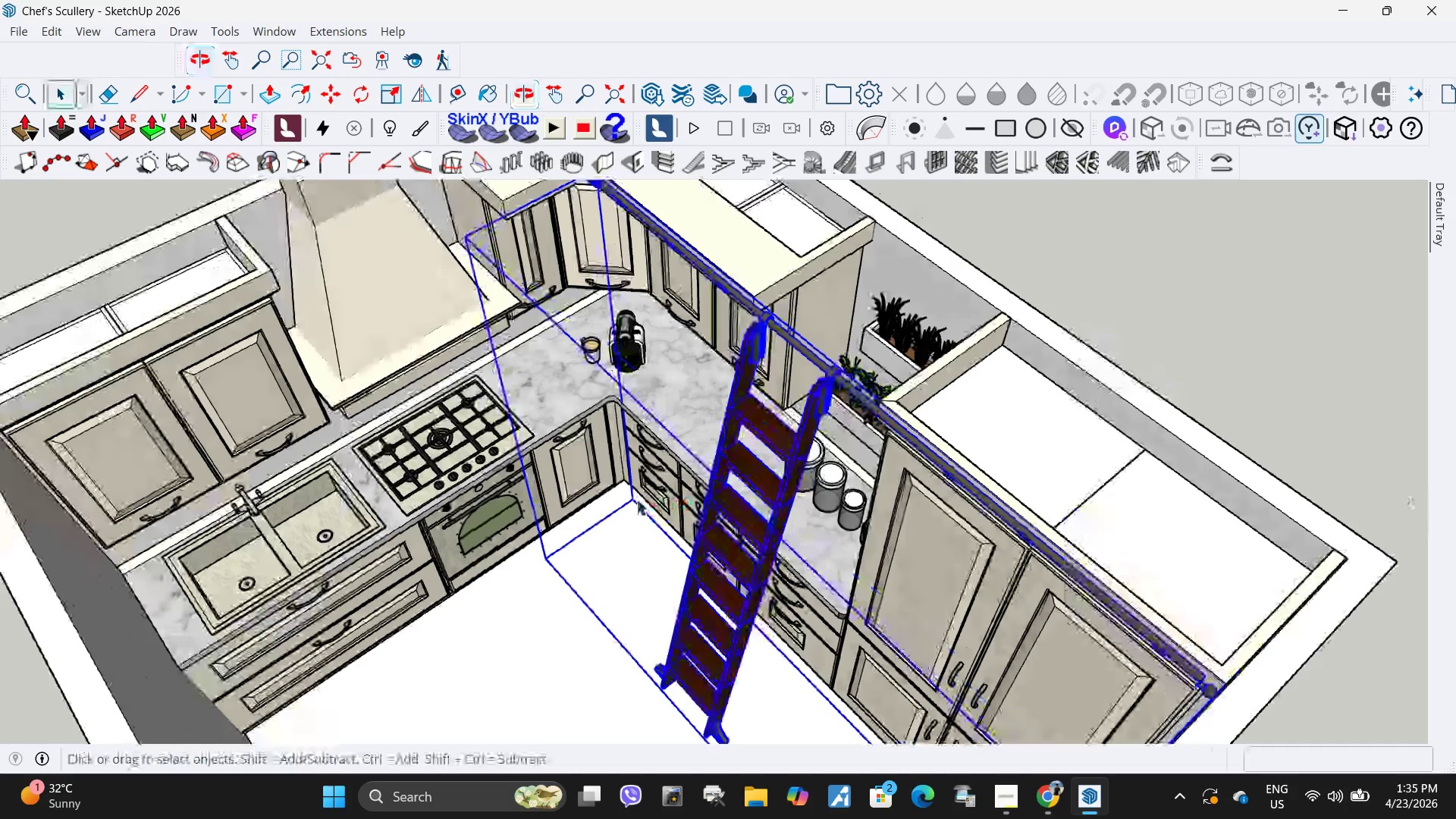 
scroll: coordinate [746, 438], scroll_direction: up, amount: 8.0
 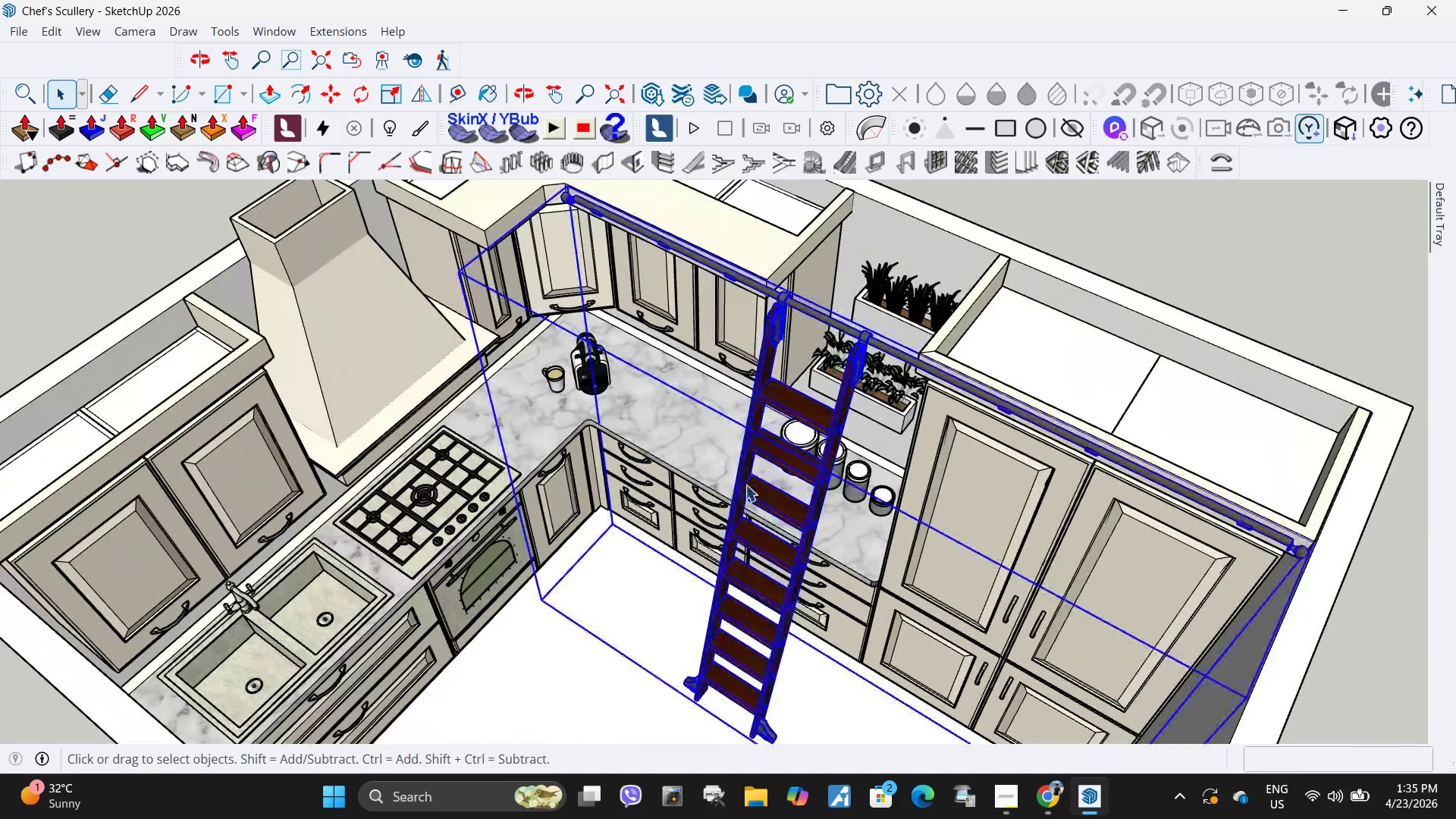 
scroll: coordinate [636, 499], scroll_direction: down, amount: 5.0
 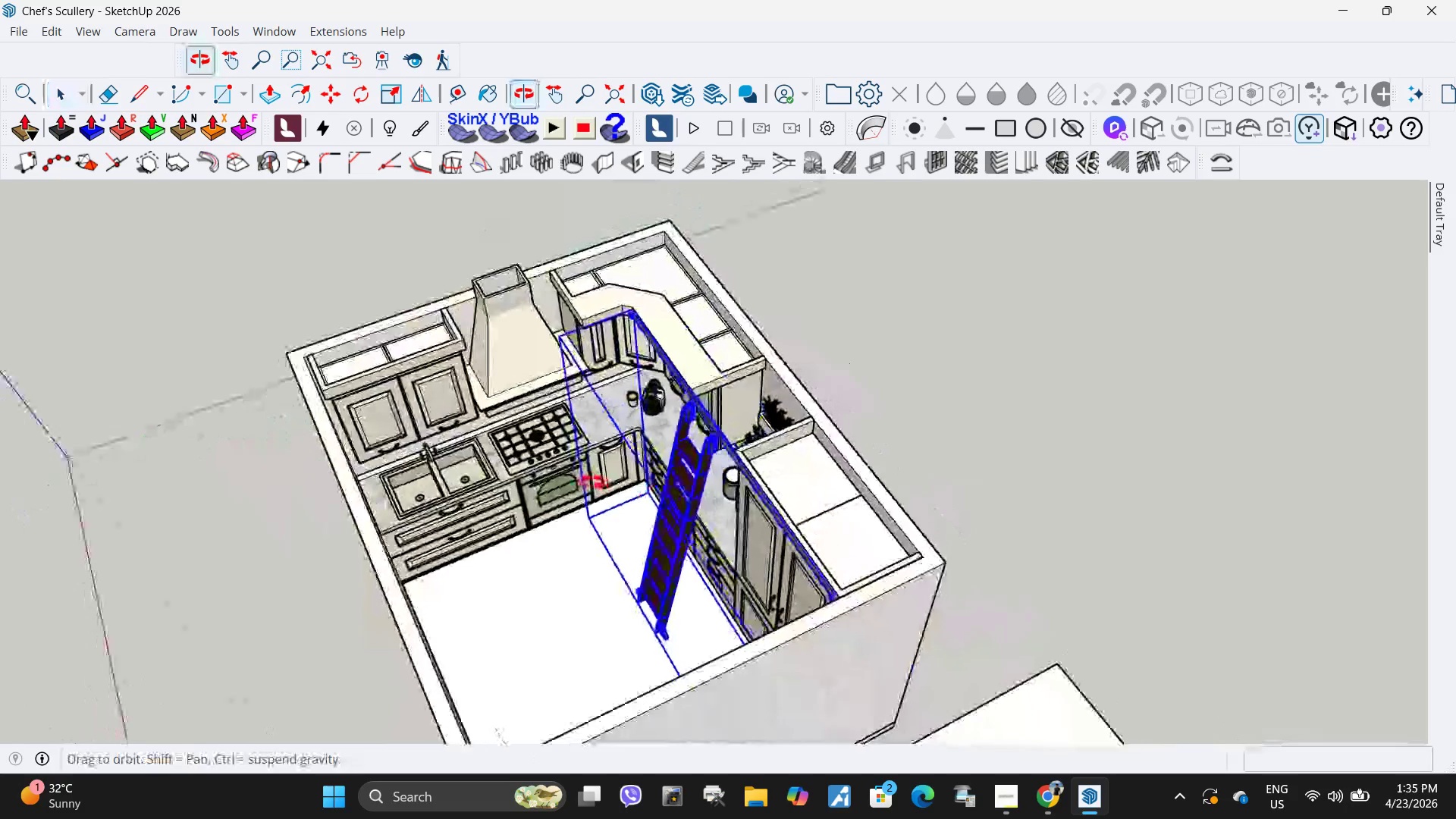 
left_click([710, 381])
 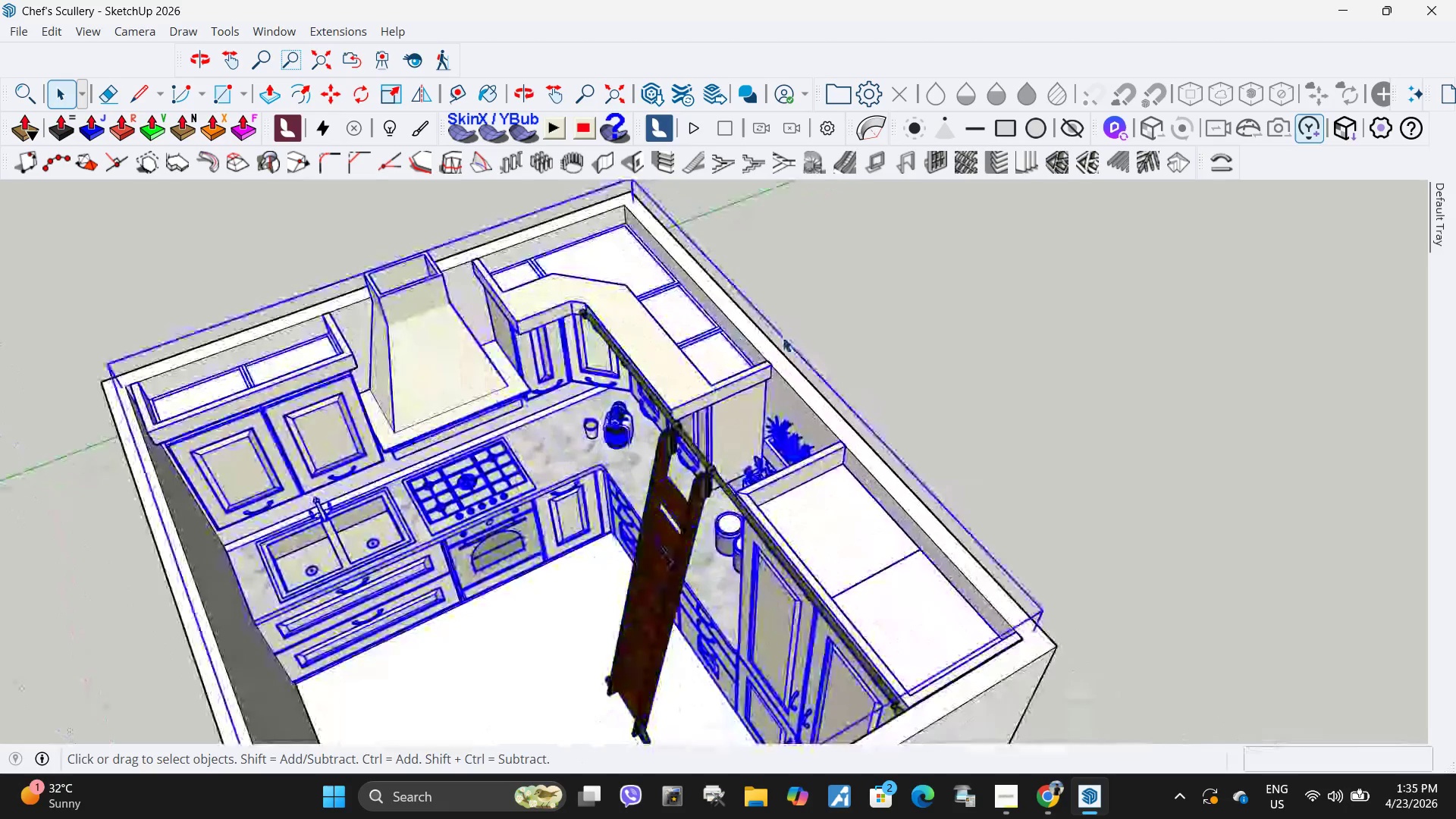 
scroll: coordinate [748, 325], scroll_direction: up, amount: 3.0
 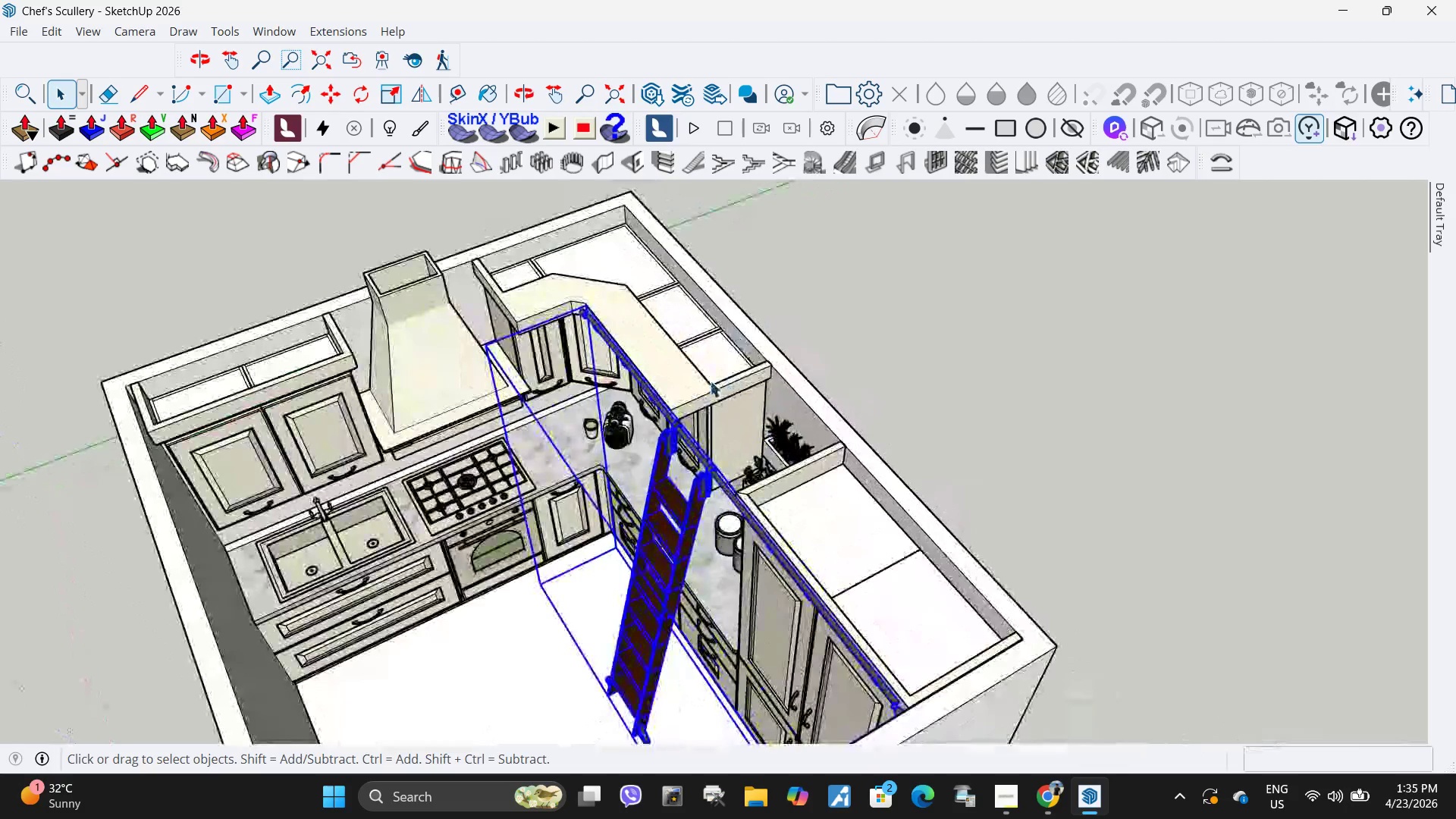 
left_click([695, 513])
 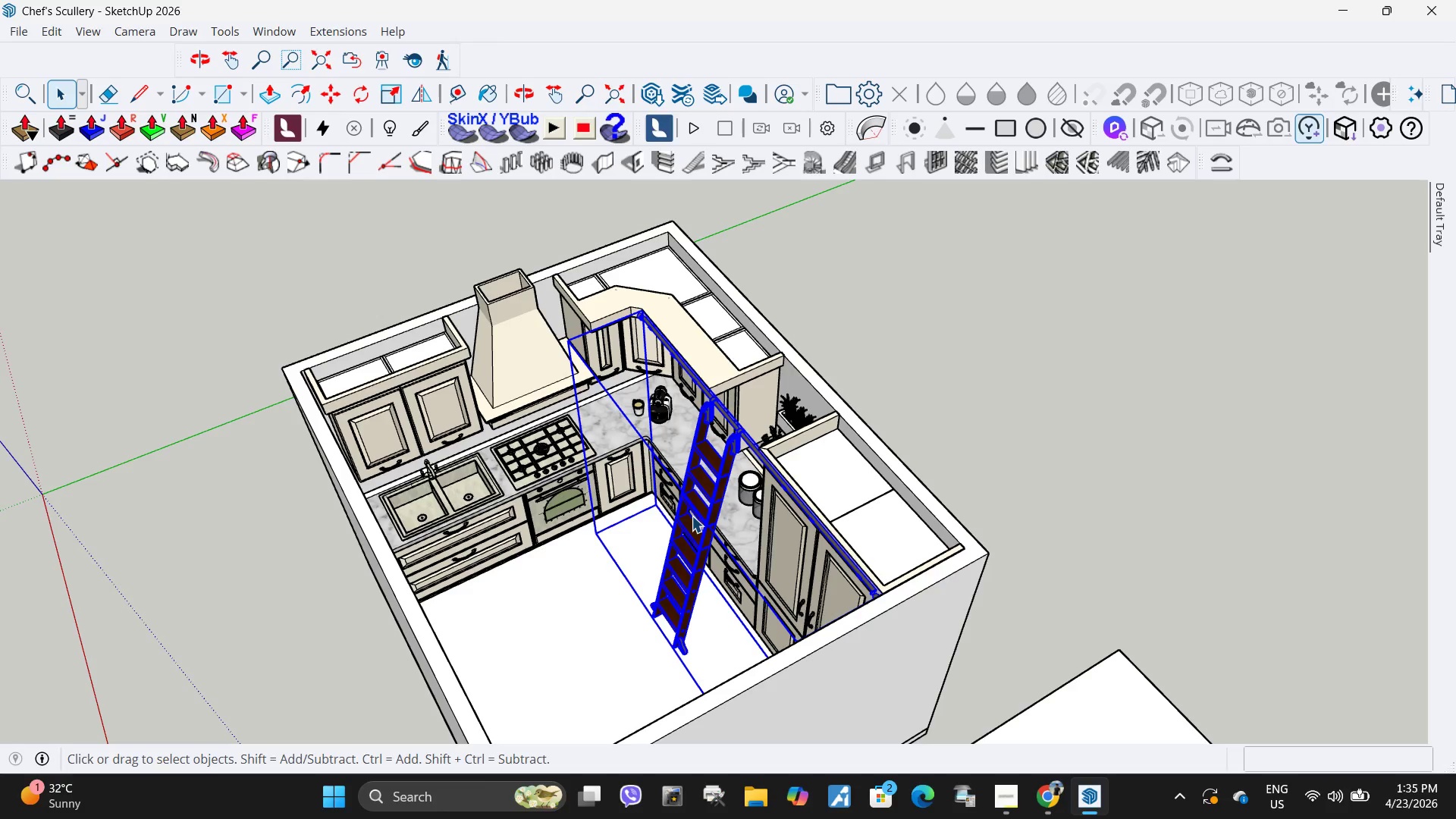 
scroll: coordinate [821, 325], scroll_direction: down, amount: 4.0
 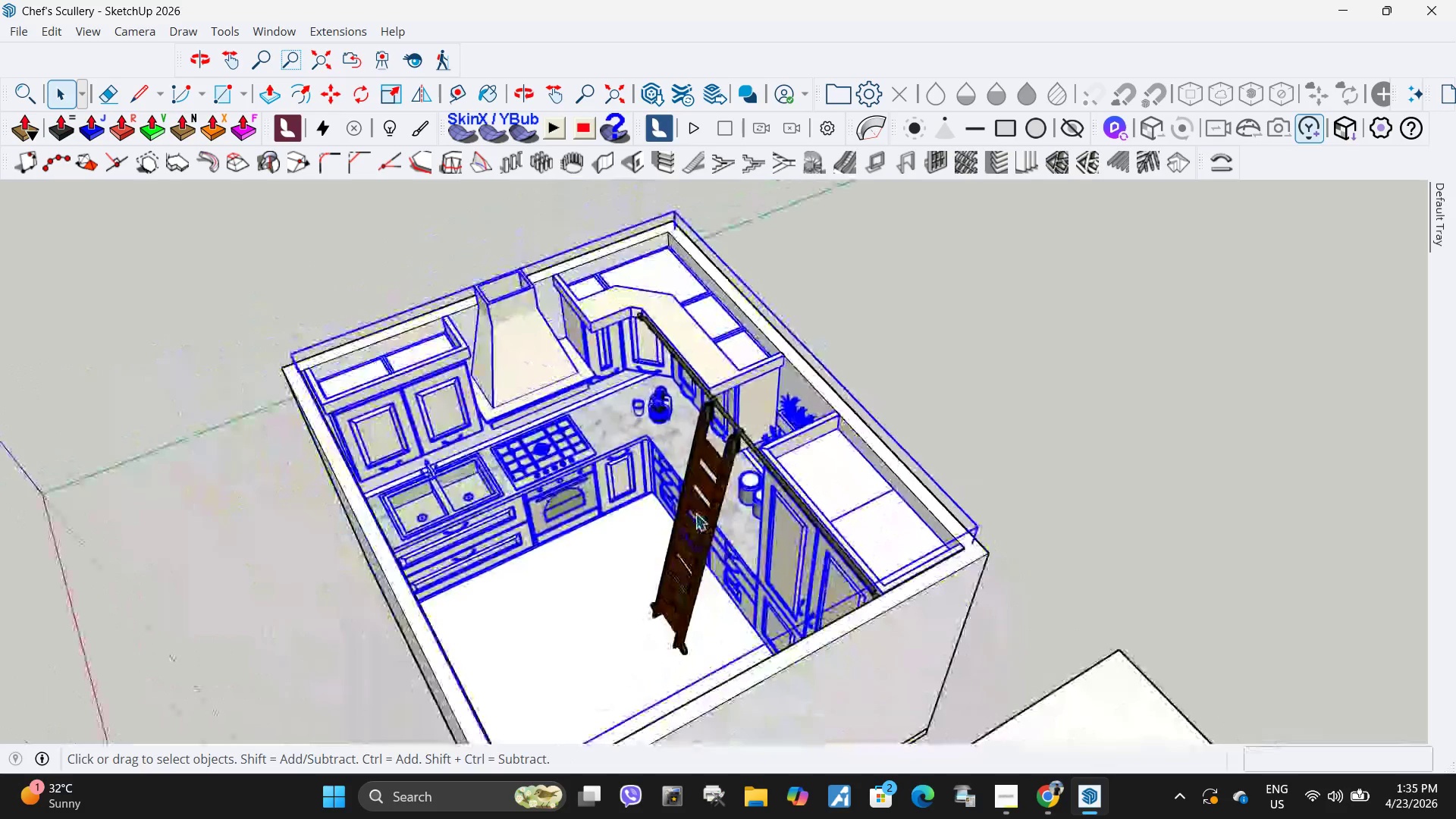 
wait(38.85)
 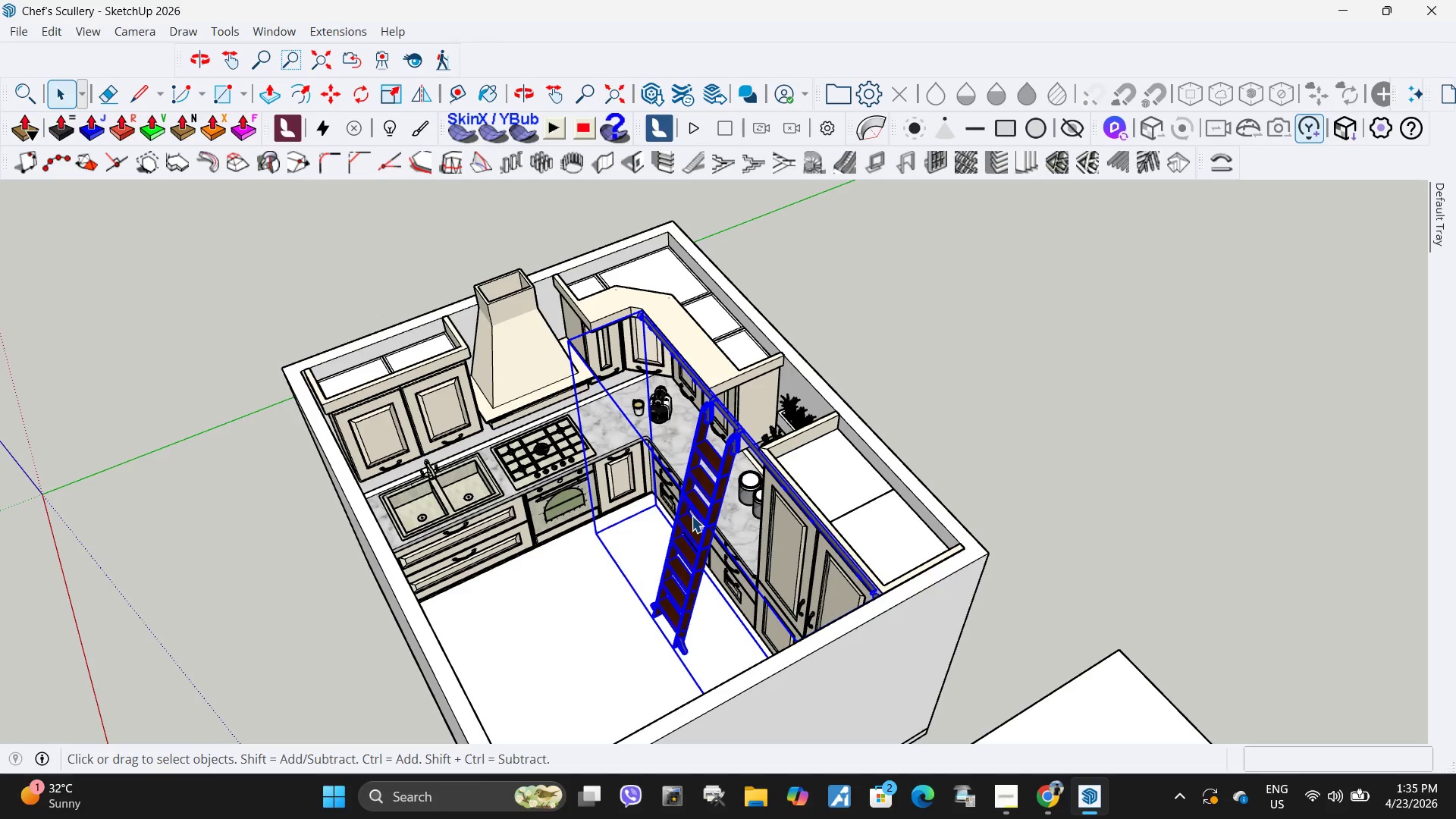 
left_click([971, 509])
 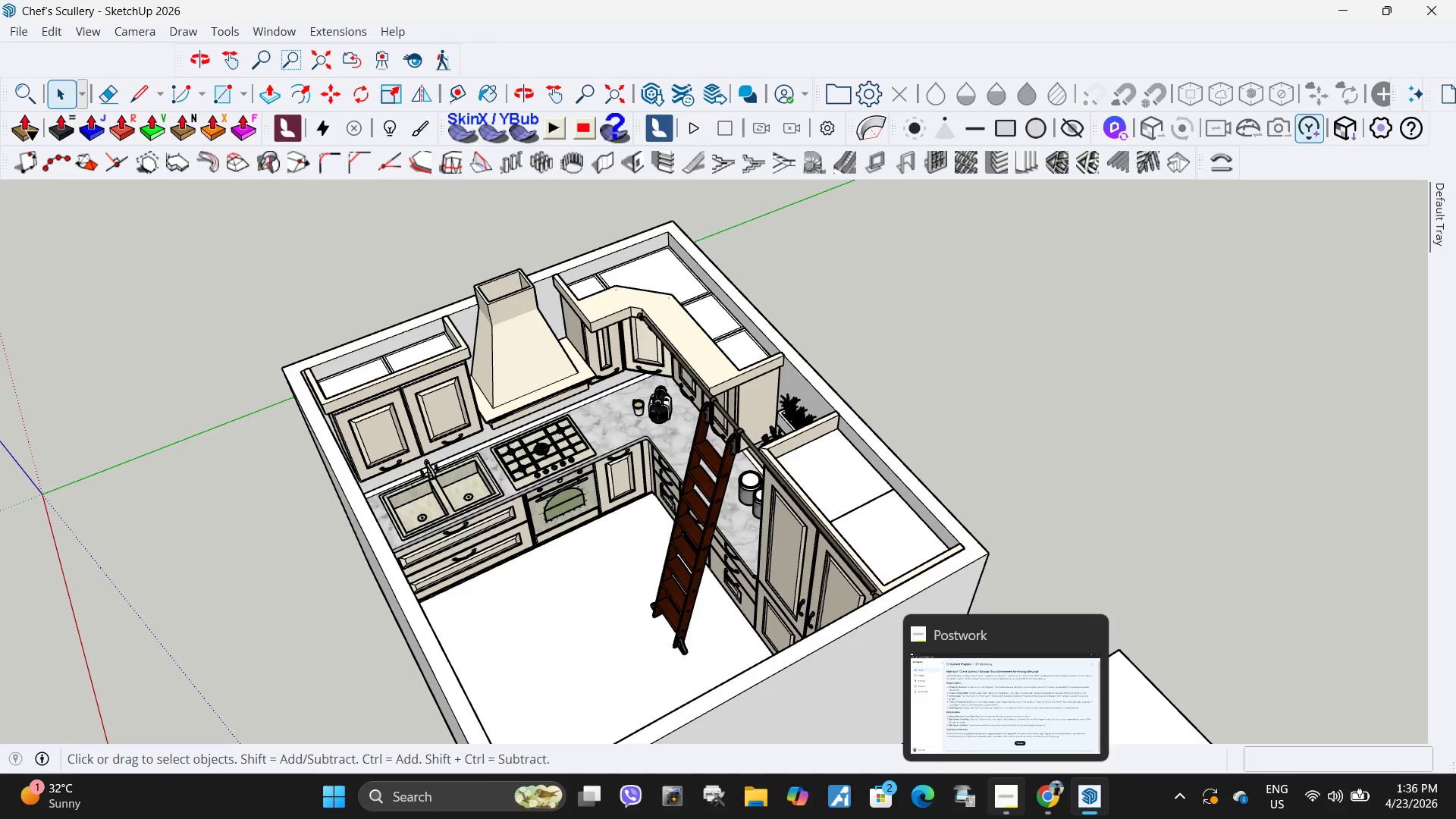 
wait(21.2)
 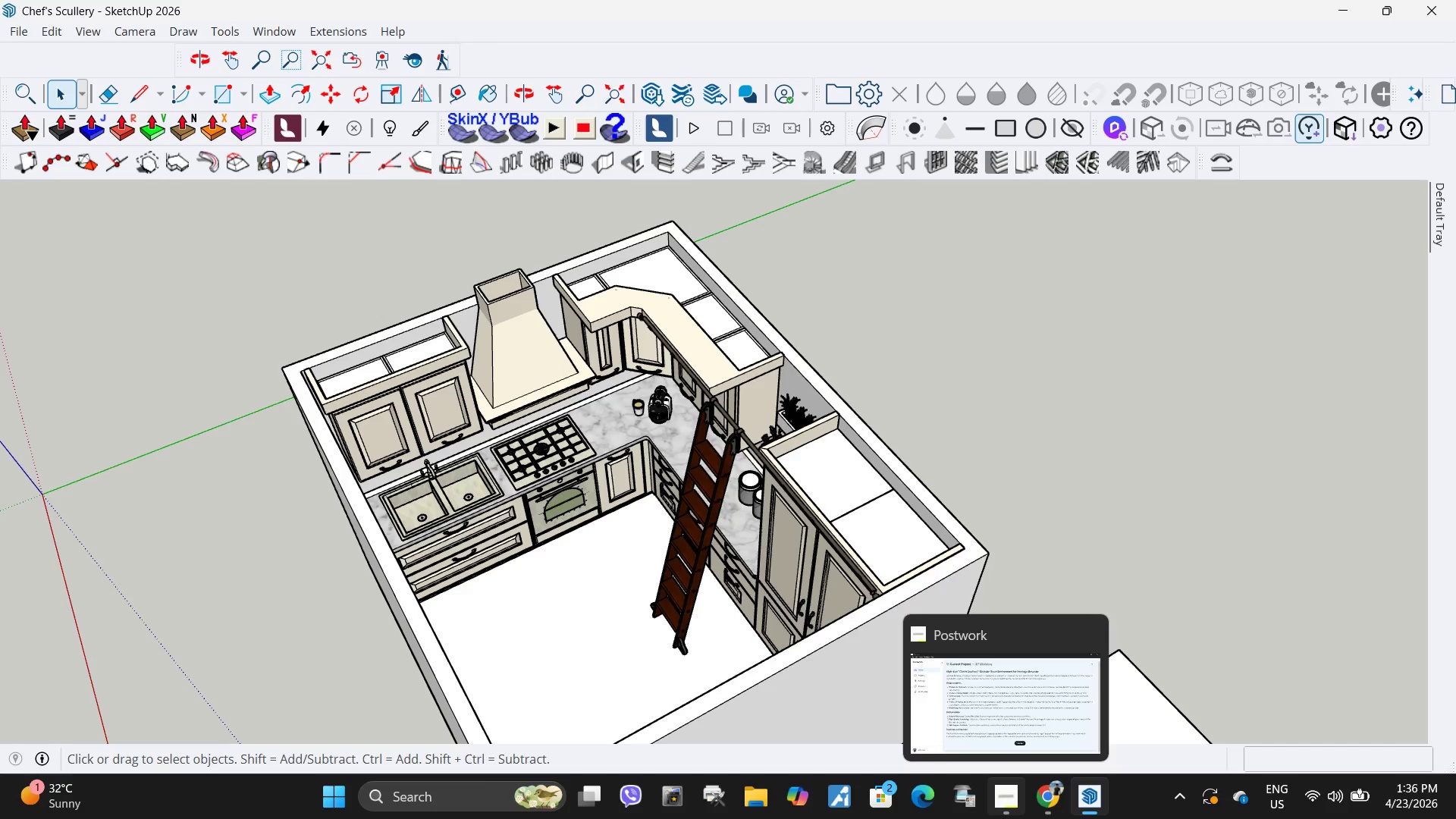 
left_click([1007, 809])